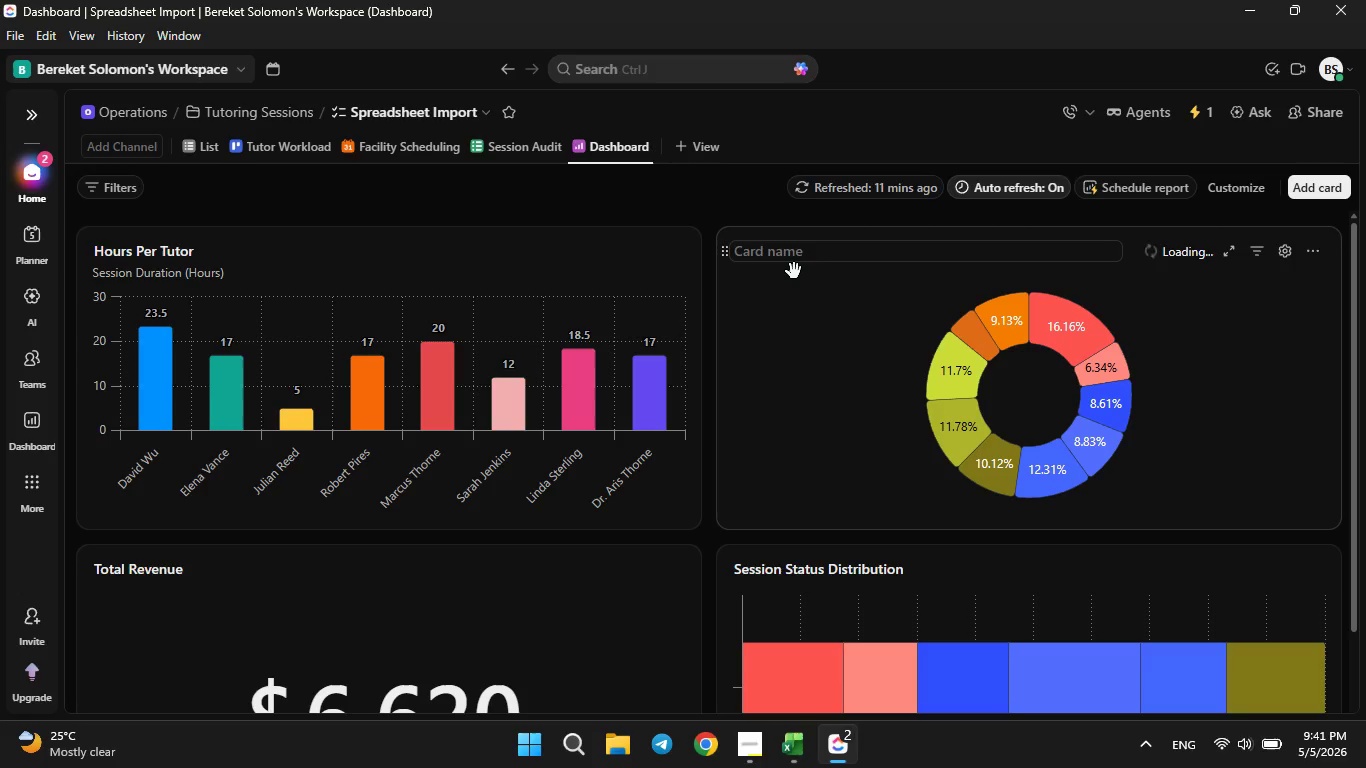 
type(Revenue Distribution)
 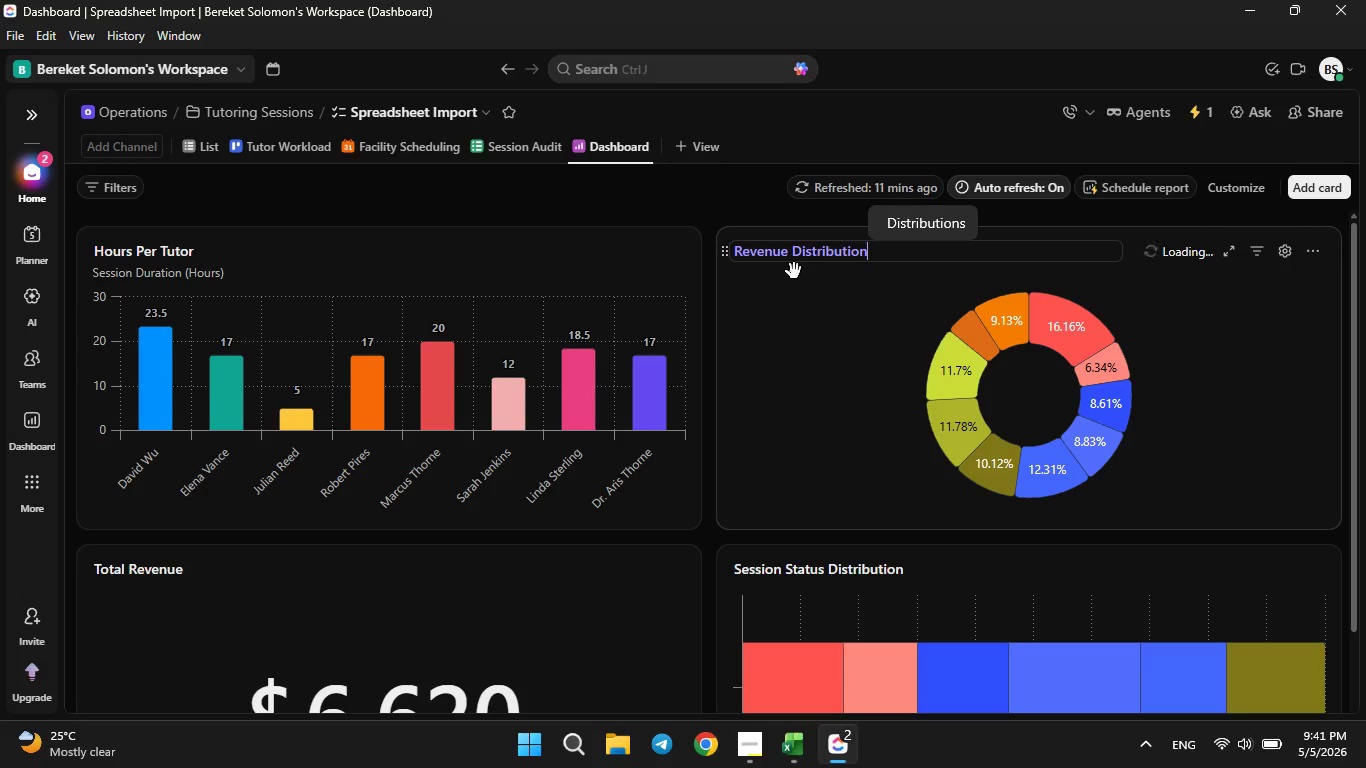 
key(Enter)
 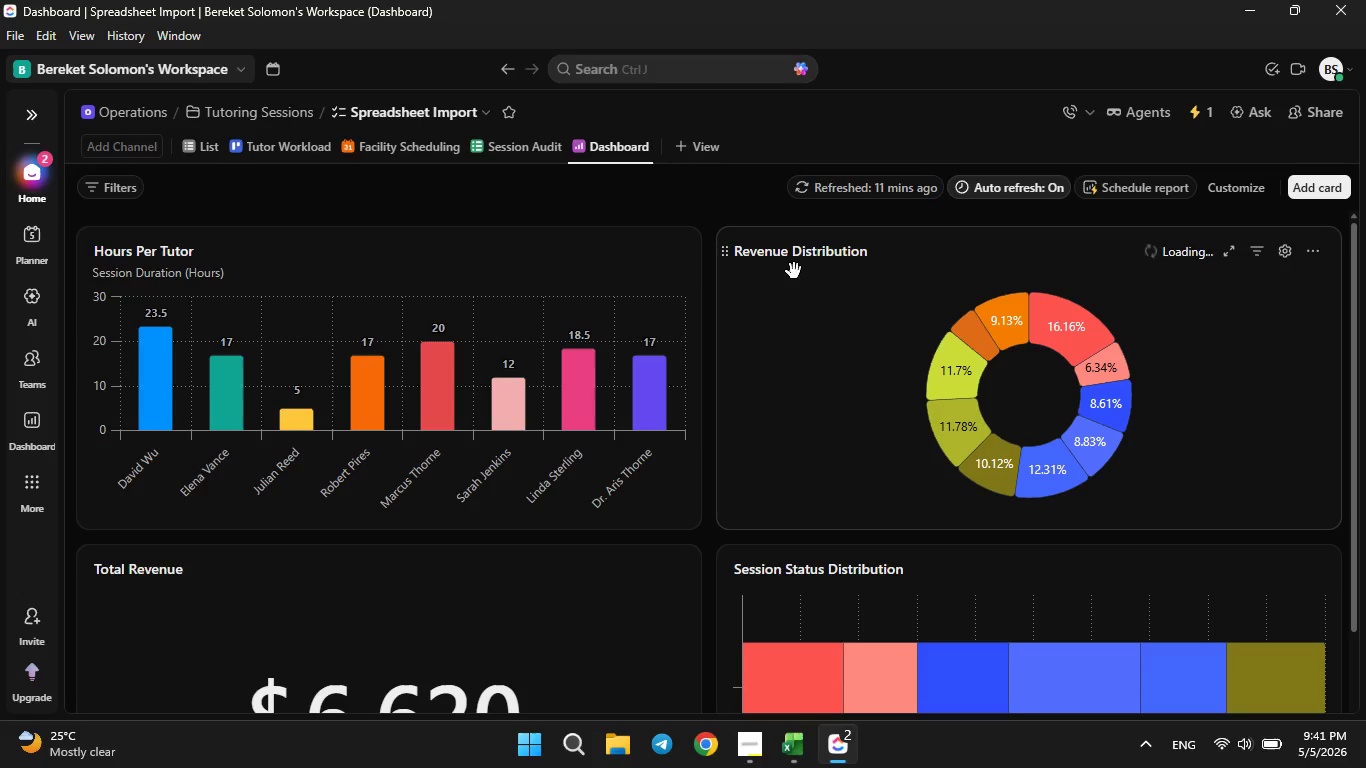 